 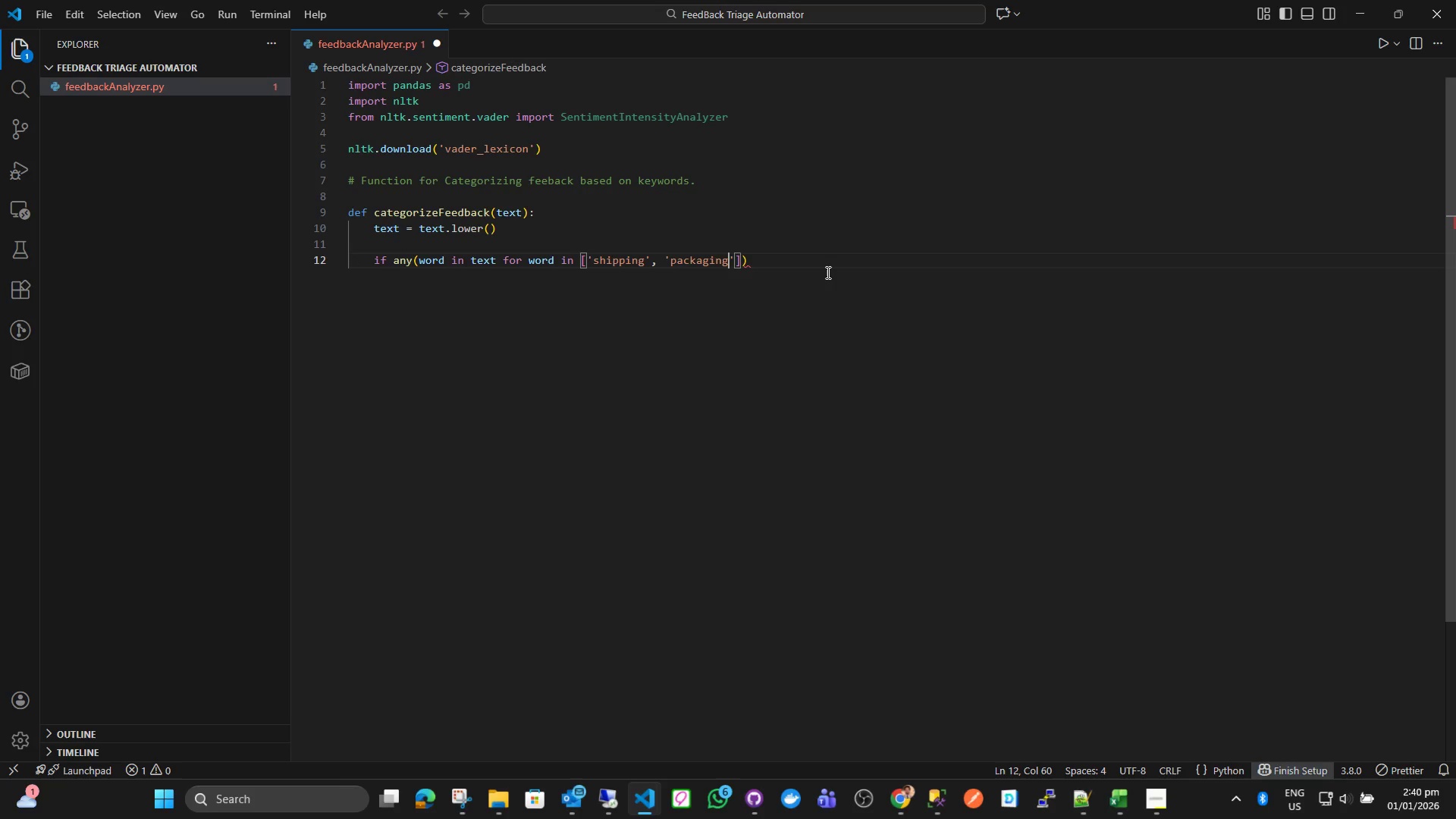 
key(Control+V)
 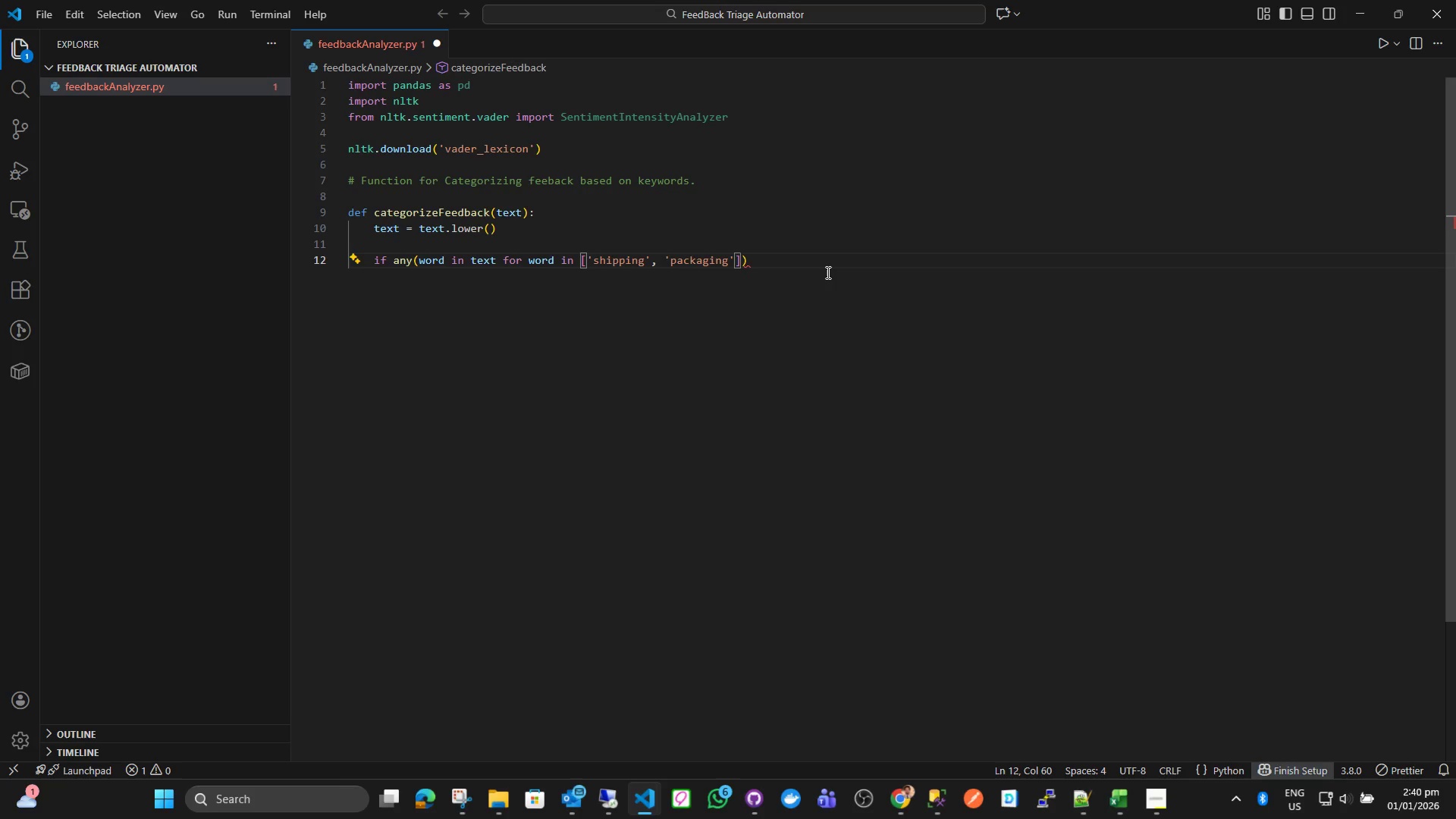 
key(ArrowRight)
 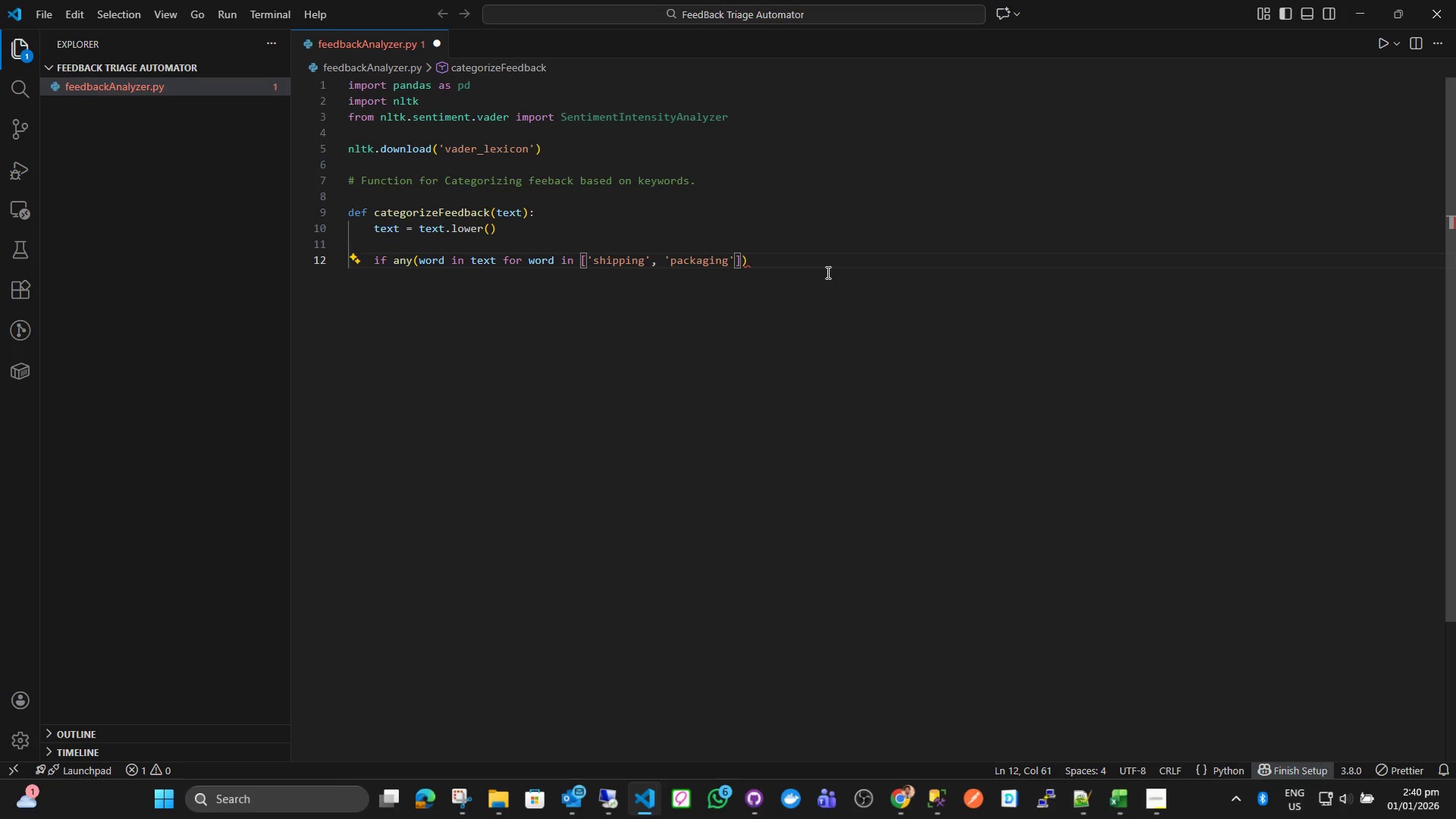 
key(Comma)
 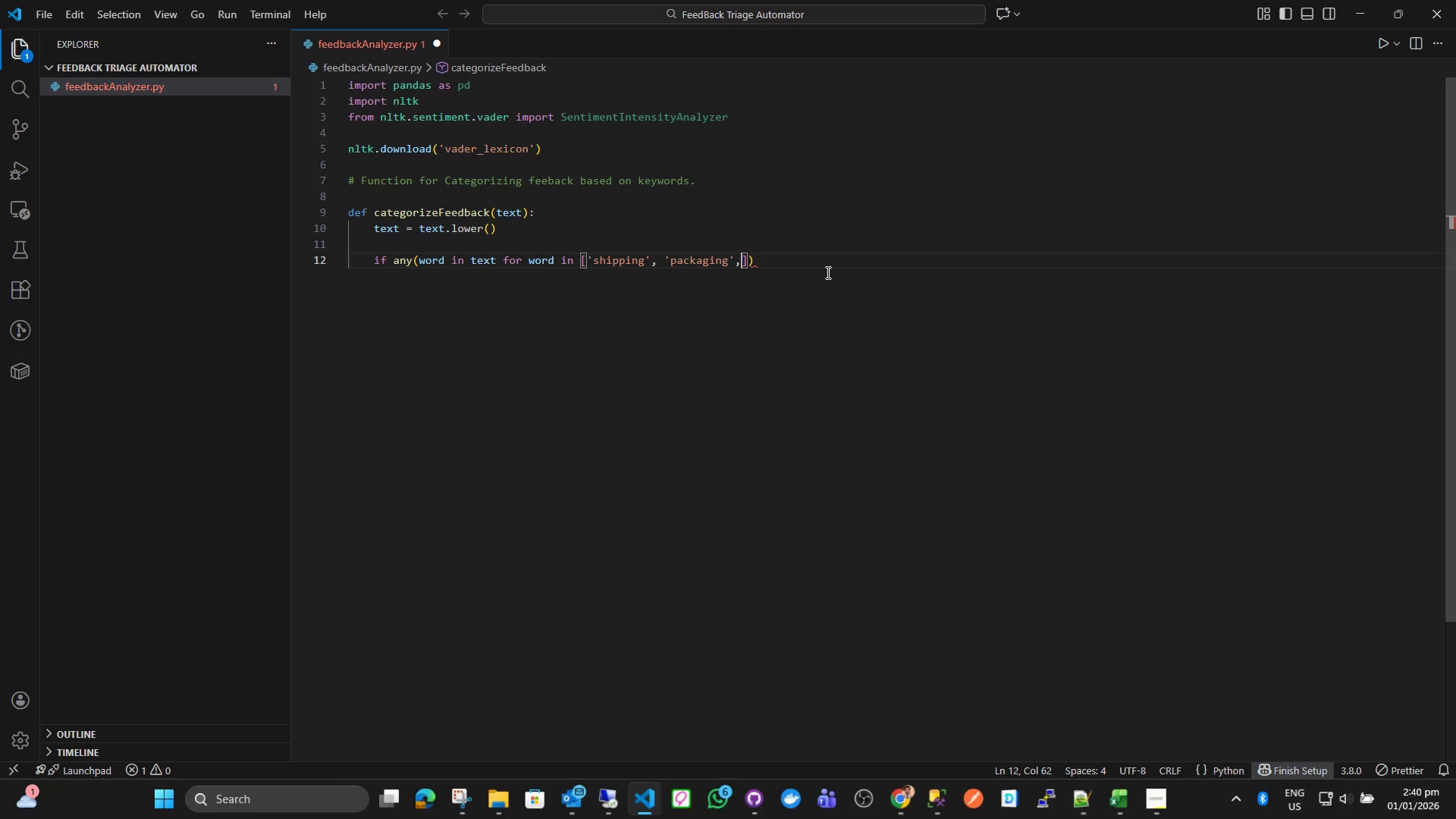 
key(Space)
 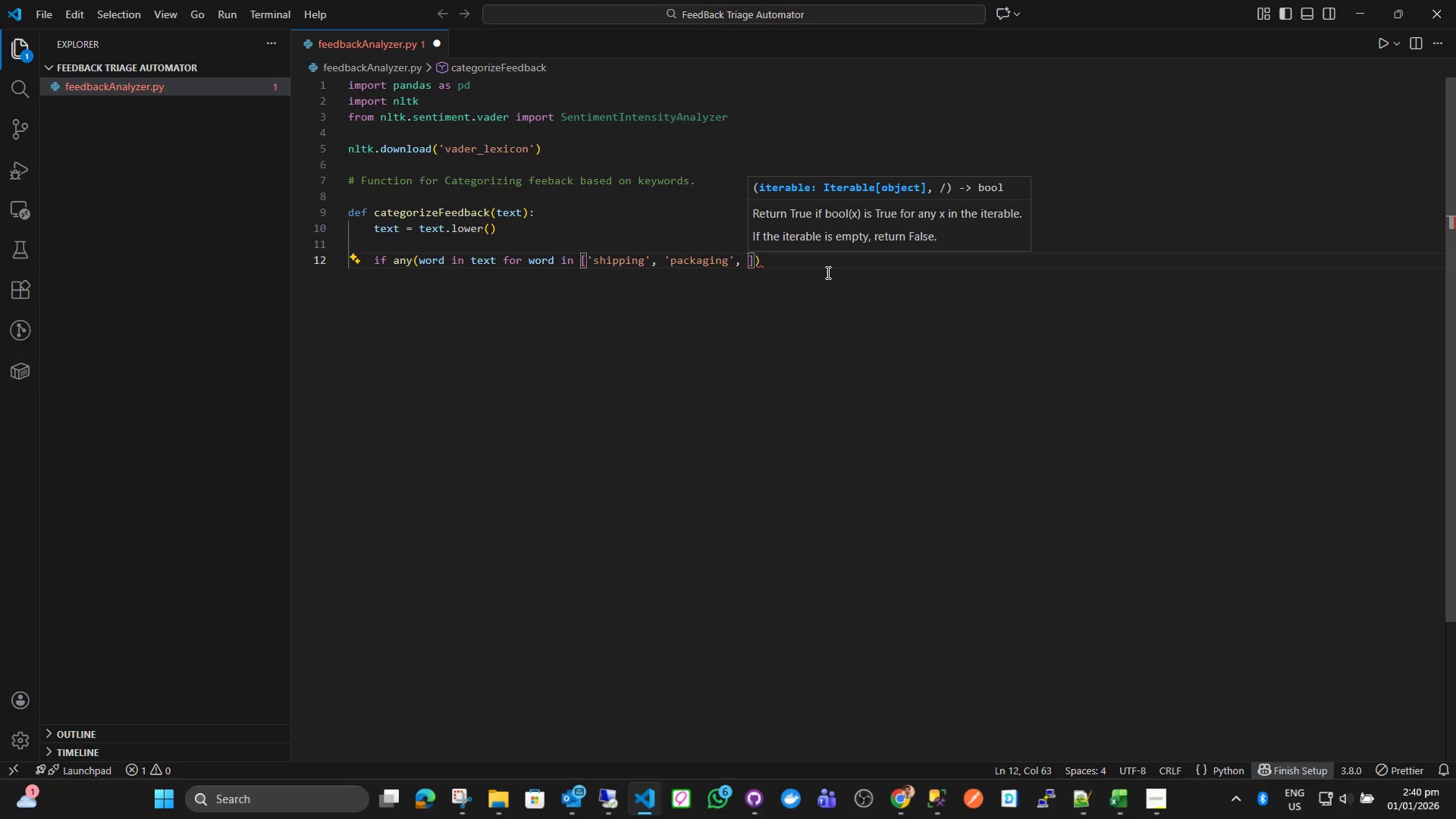 
key(Quote)
 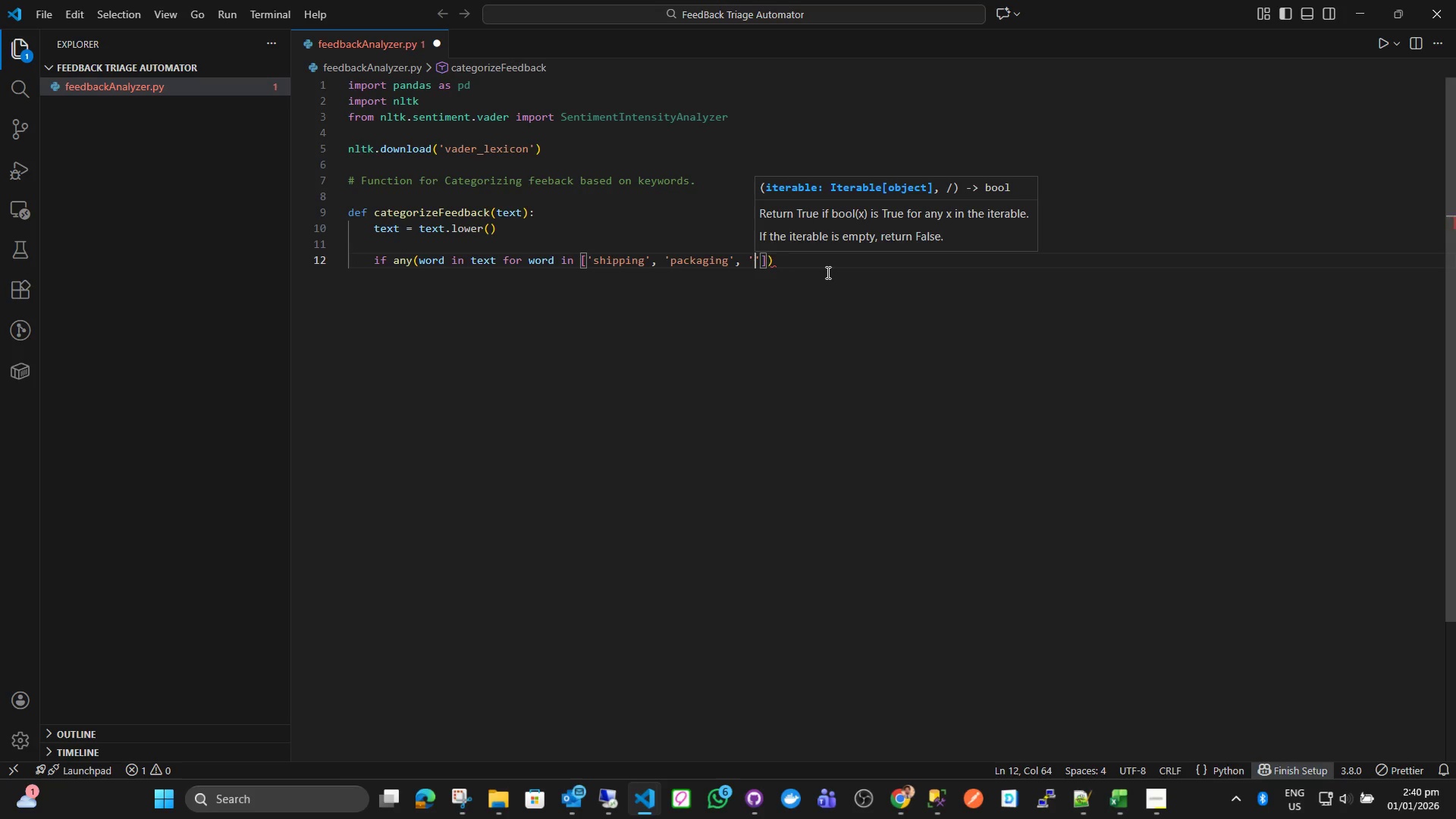 
key(Quote)
 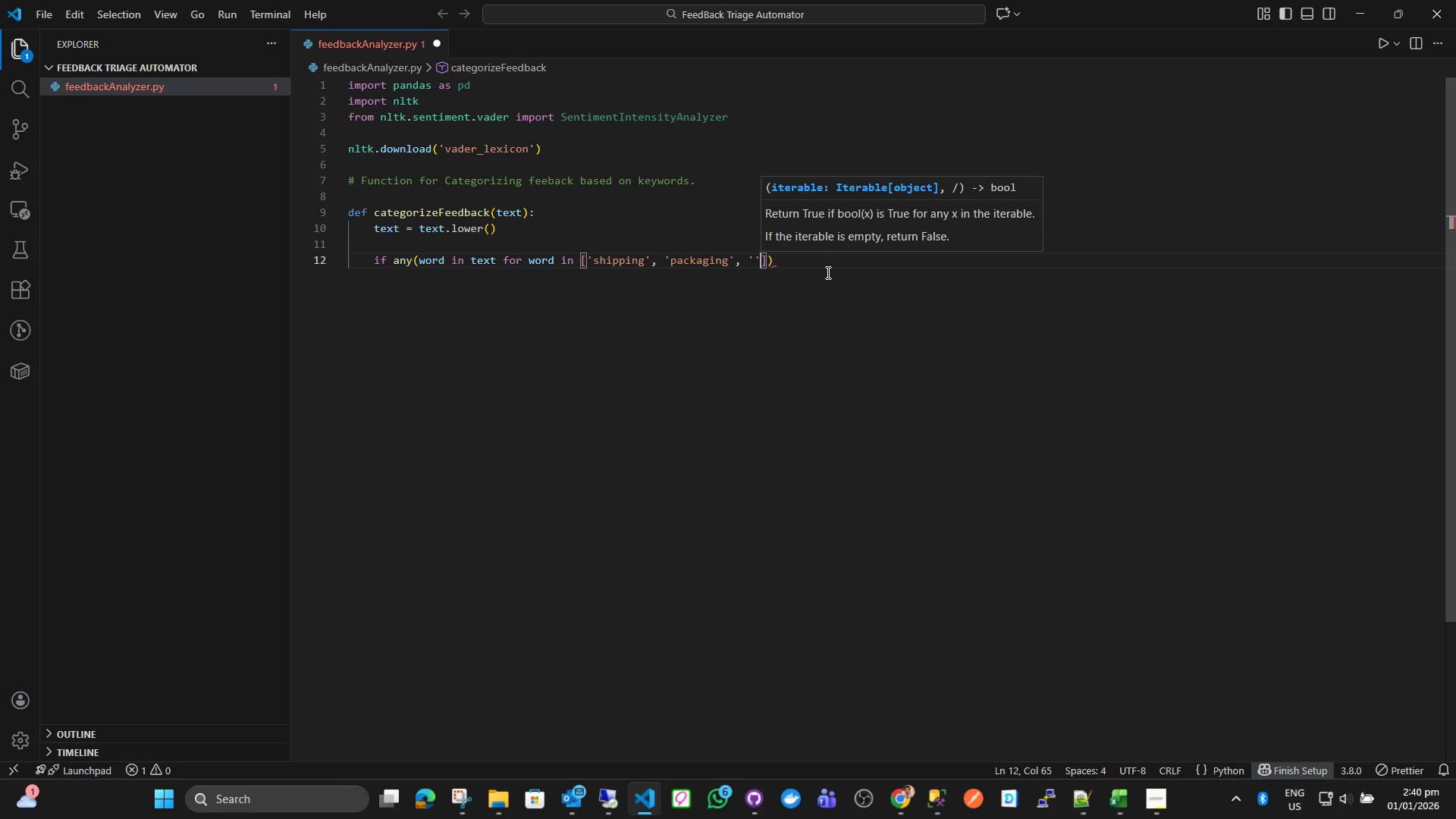 
key(ArrowLeft)
 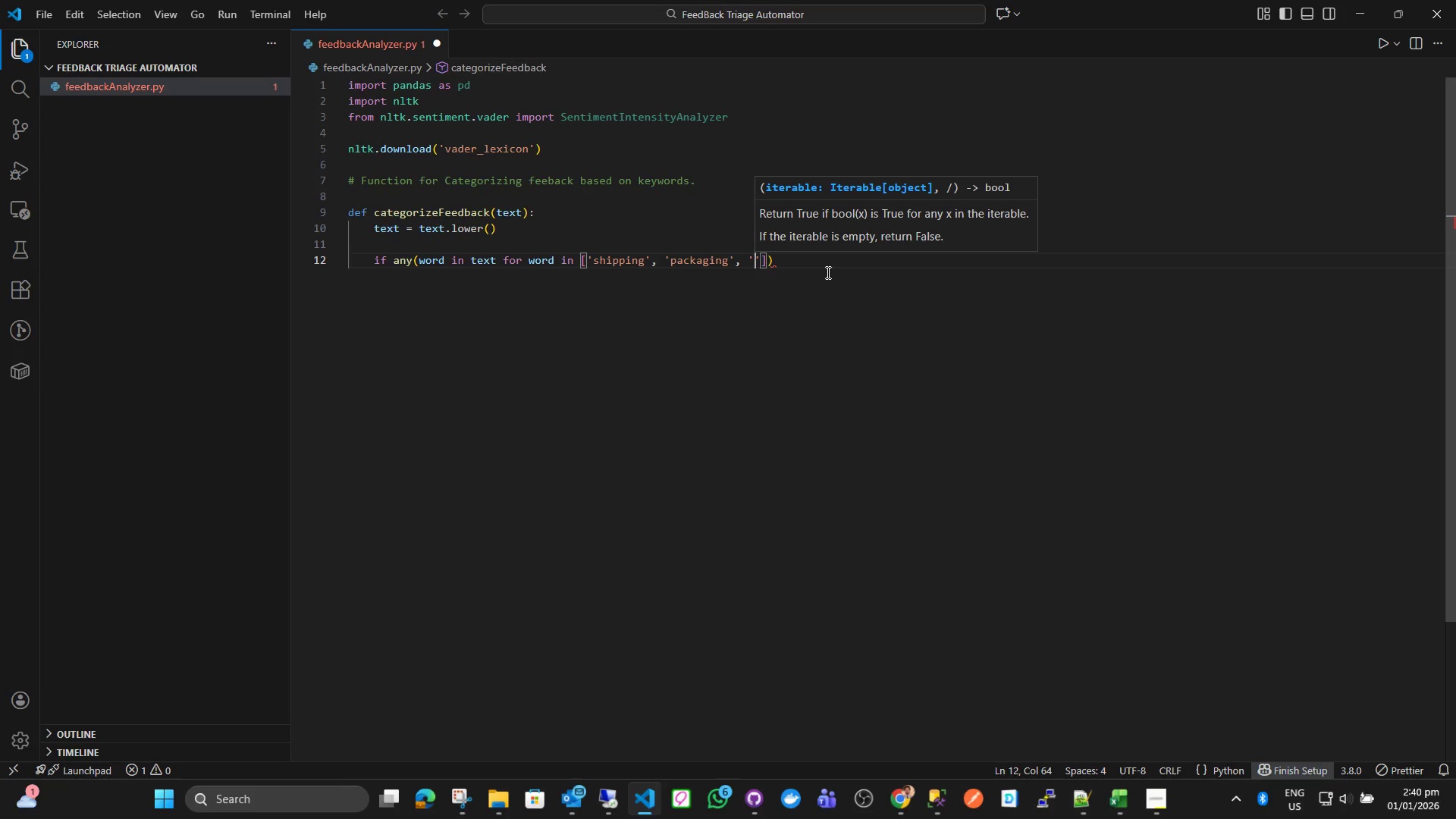 
key(Alt+AltLeft)
 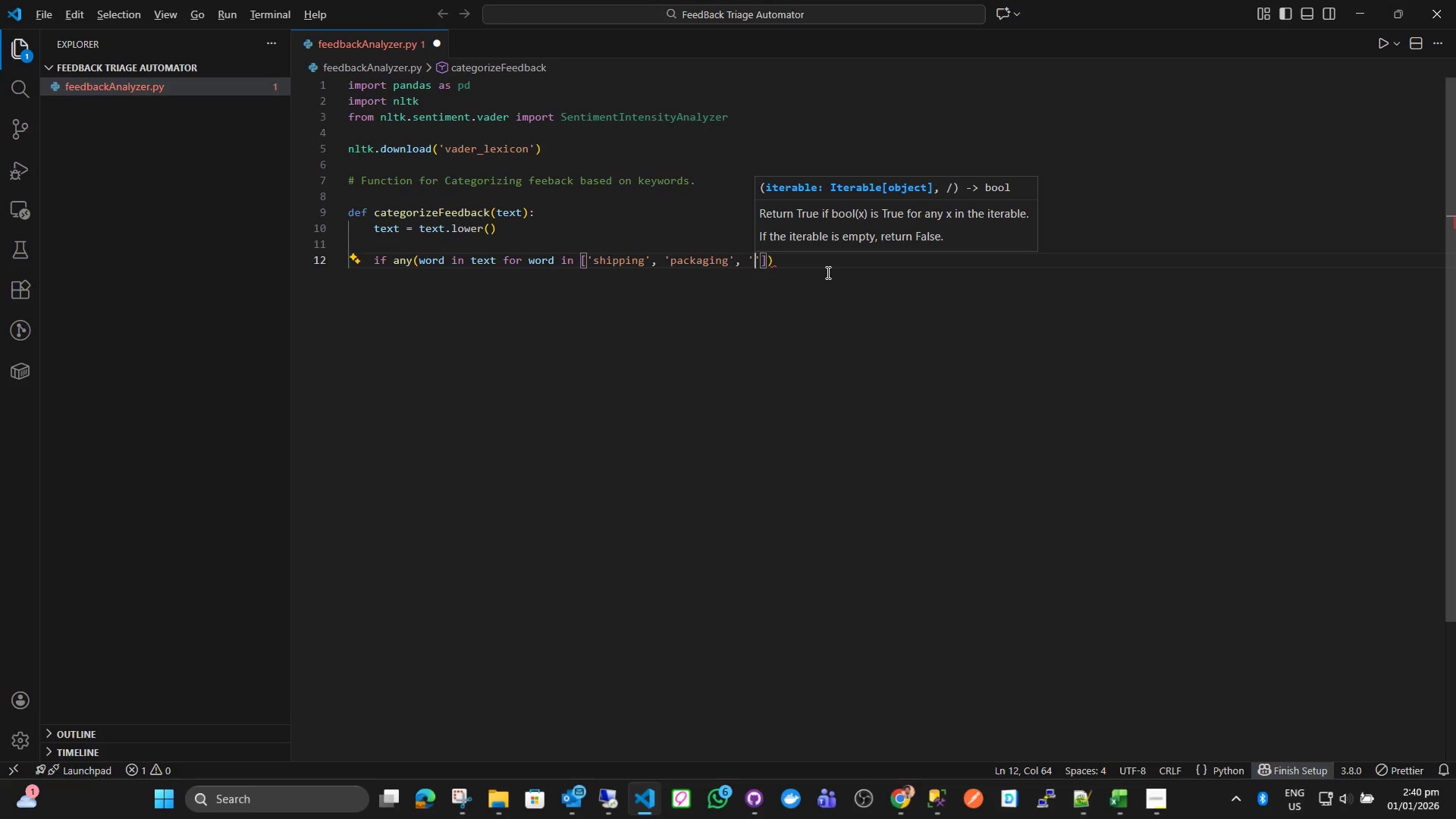 
key(Alt+Tab)